 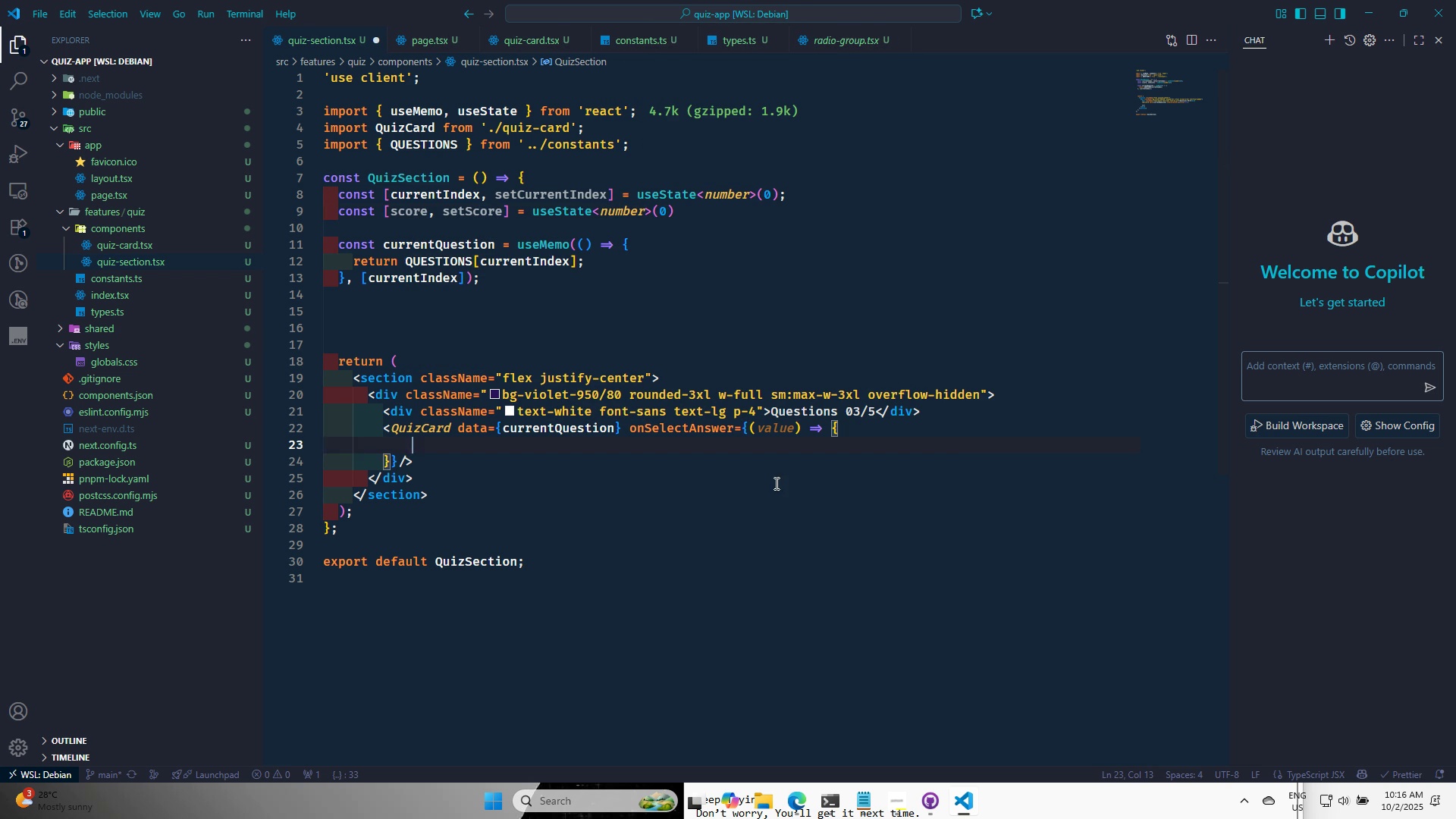 
key(Tab)
type(if (c)
 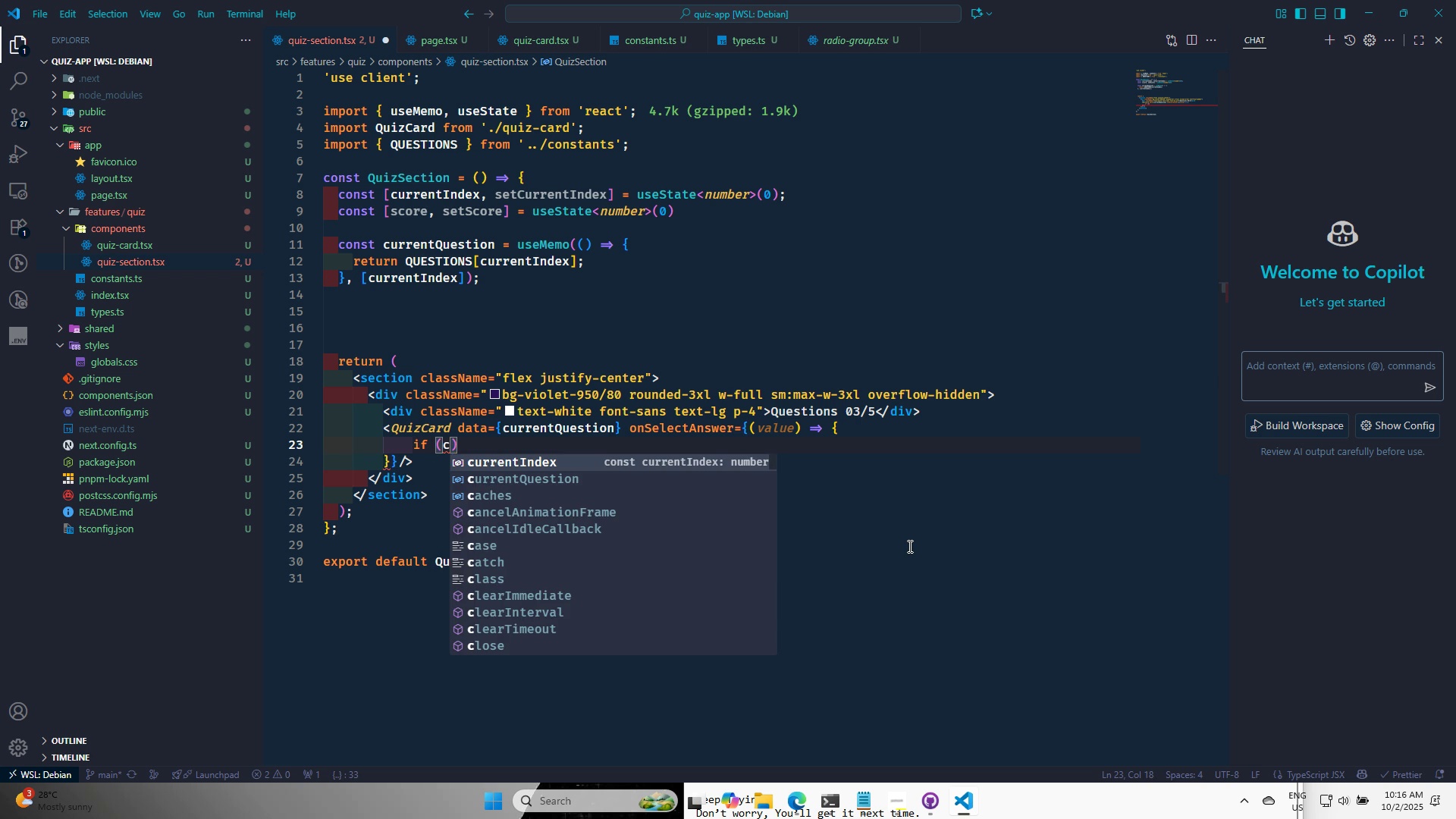 
key(ArrowDown)
 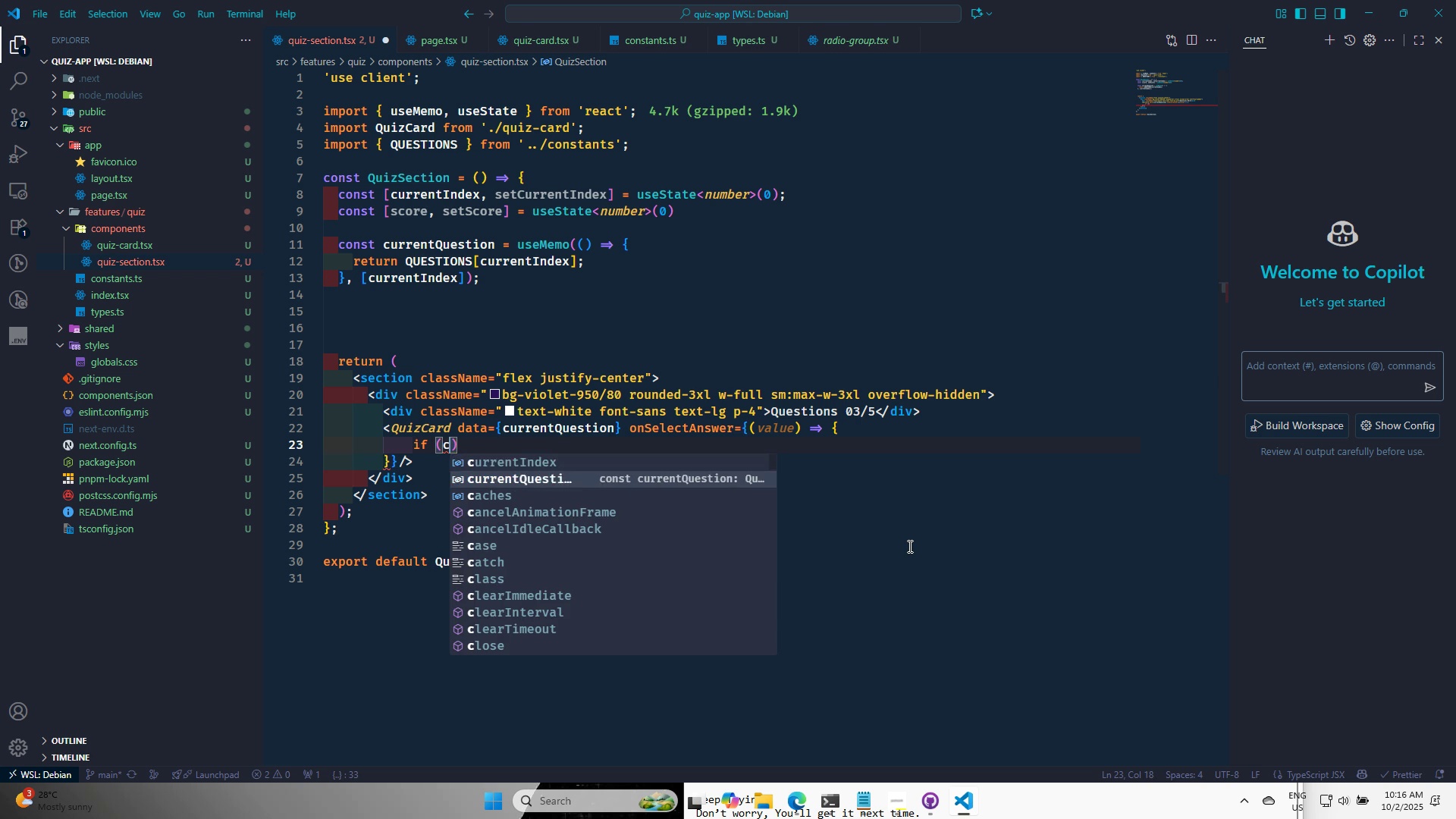 
key(Enter)
 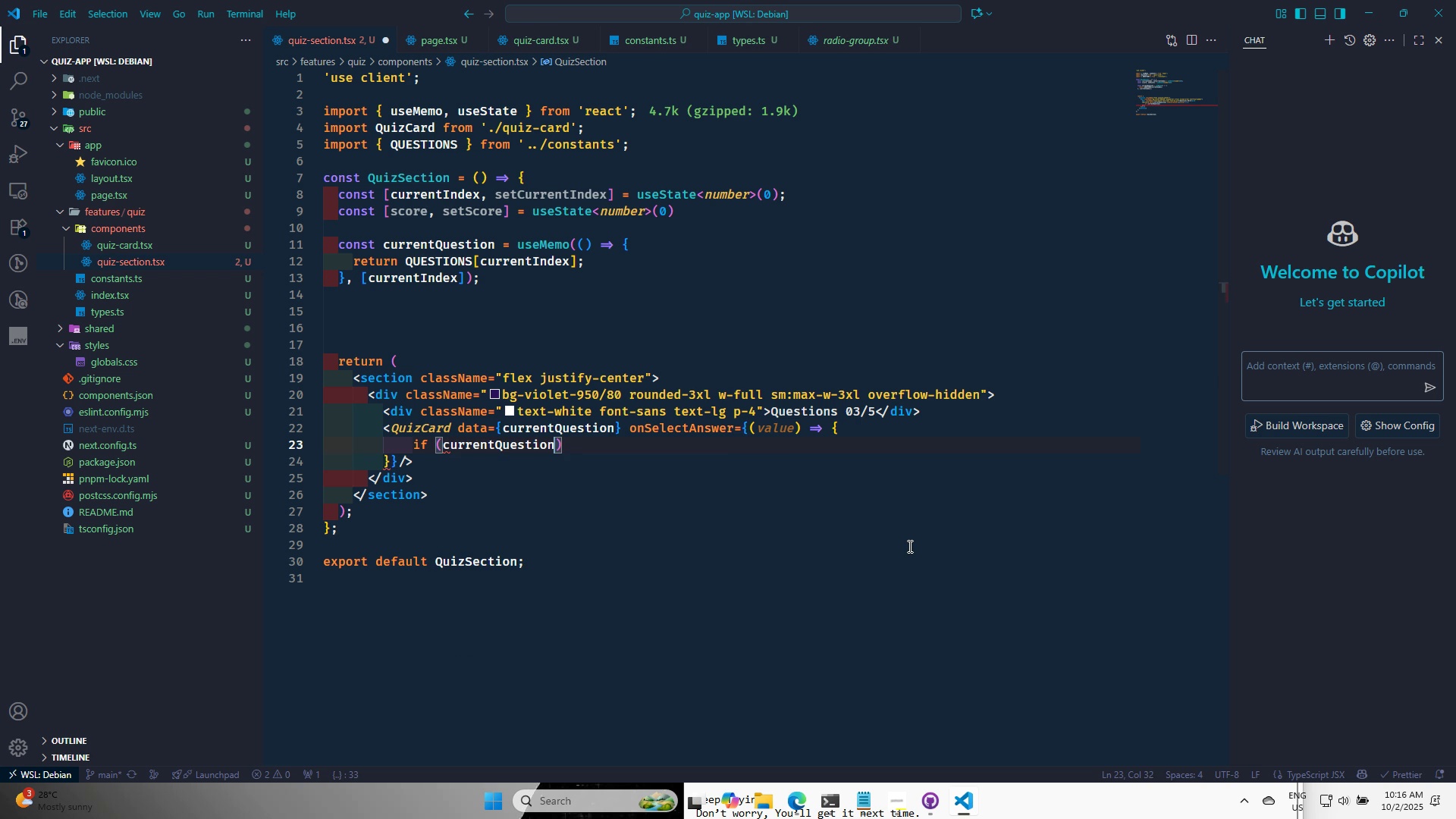 
key(Period)
 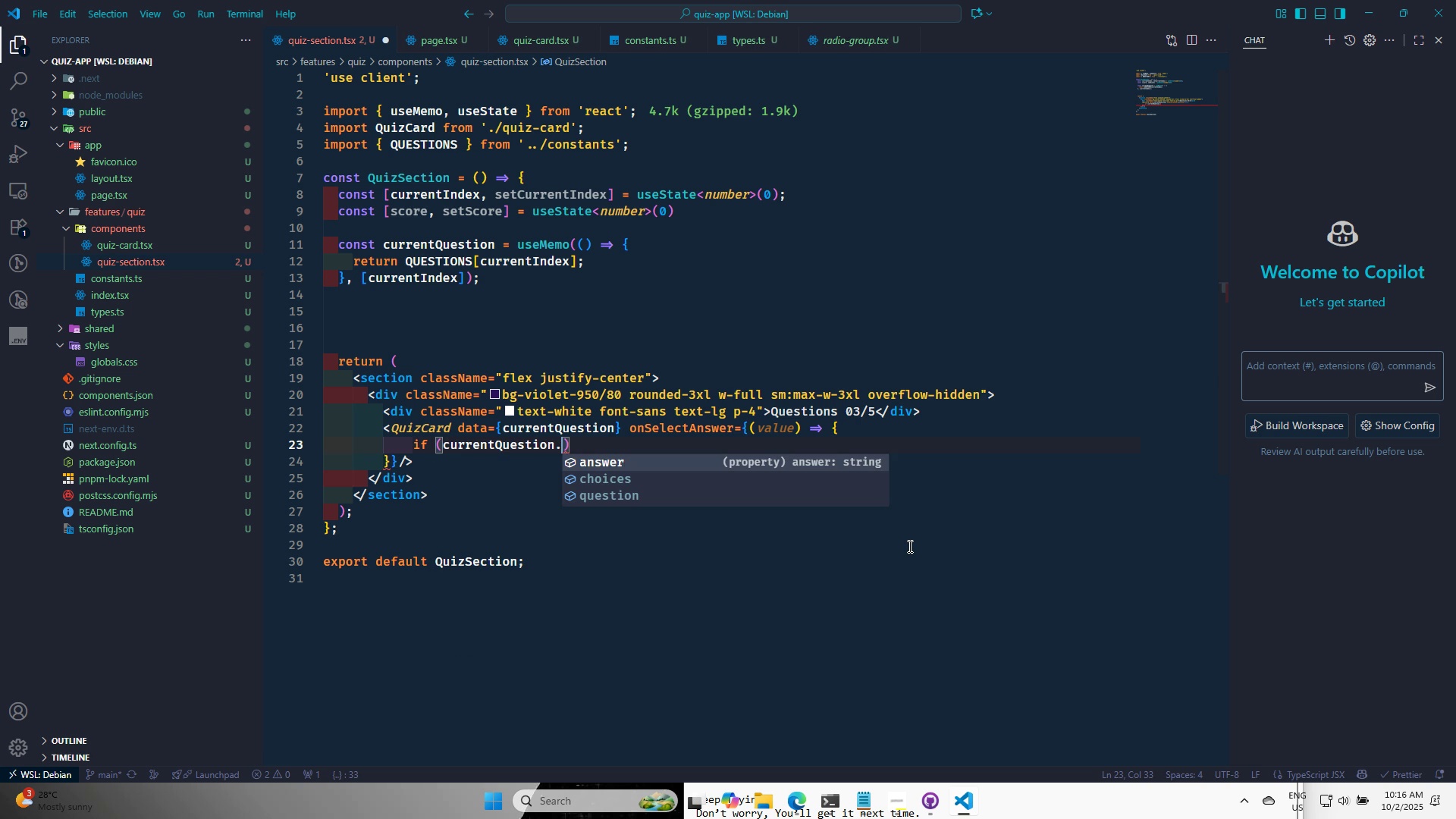 
key(Enter)
 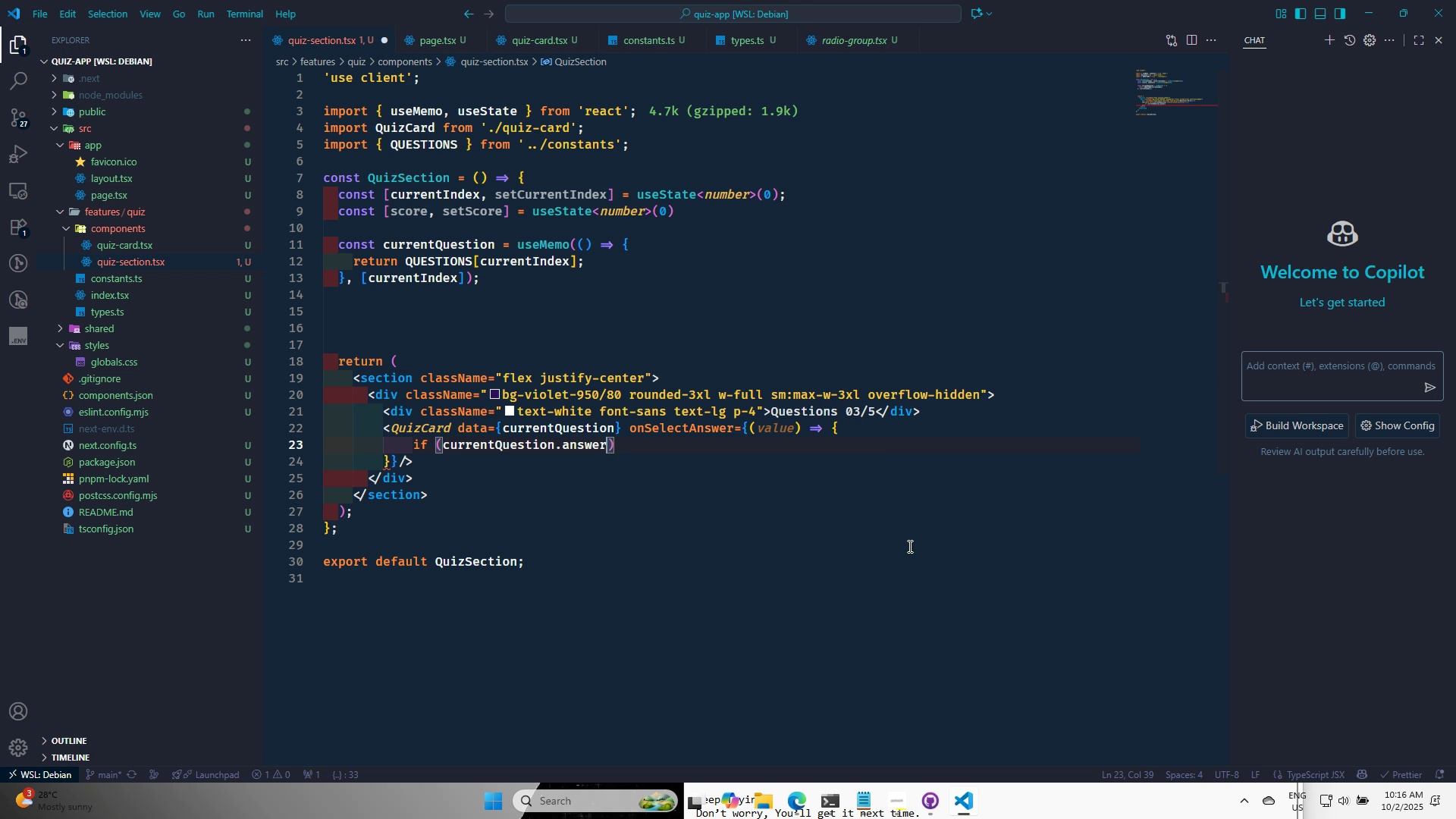 
type( === va)
 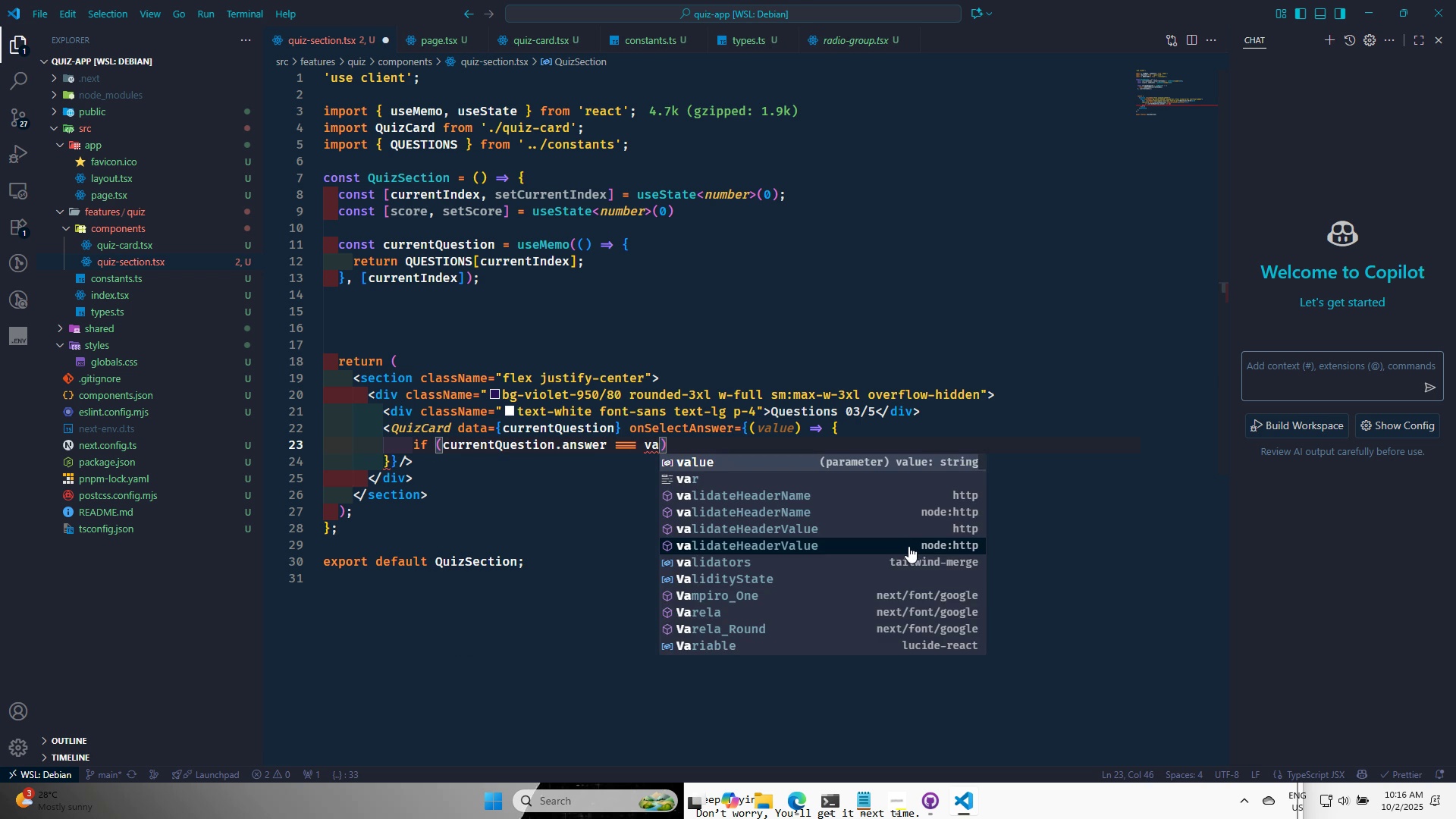 
key(Enter)
 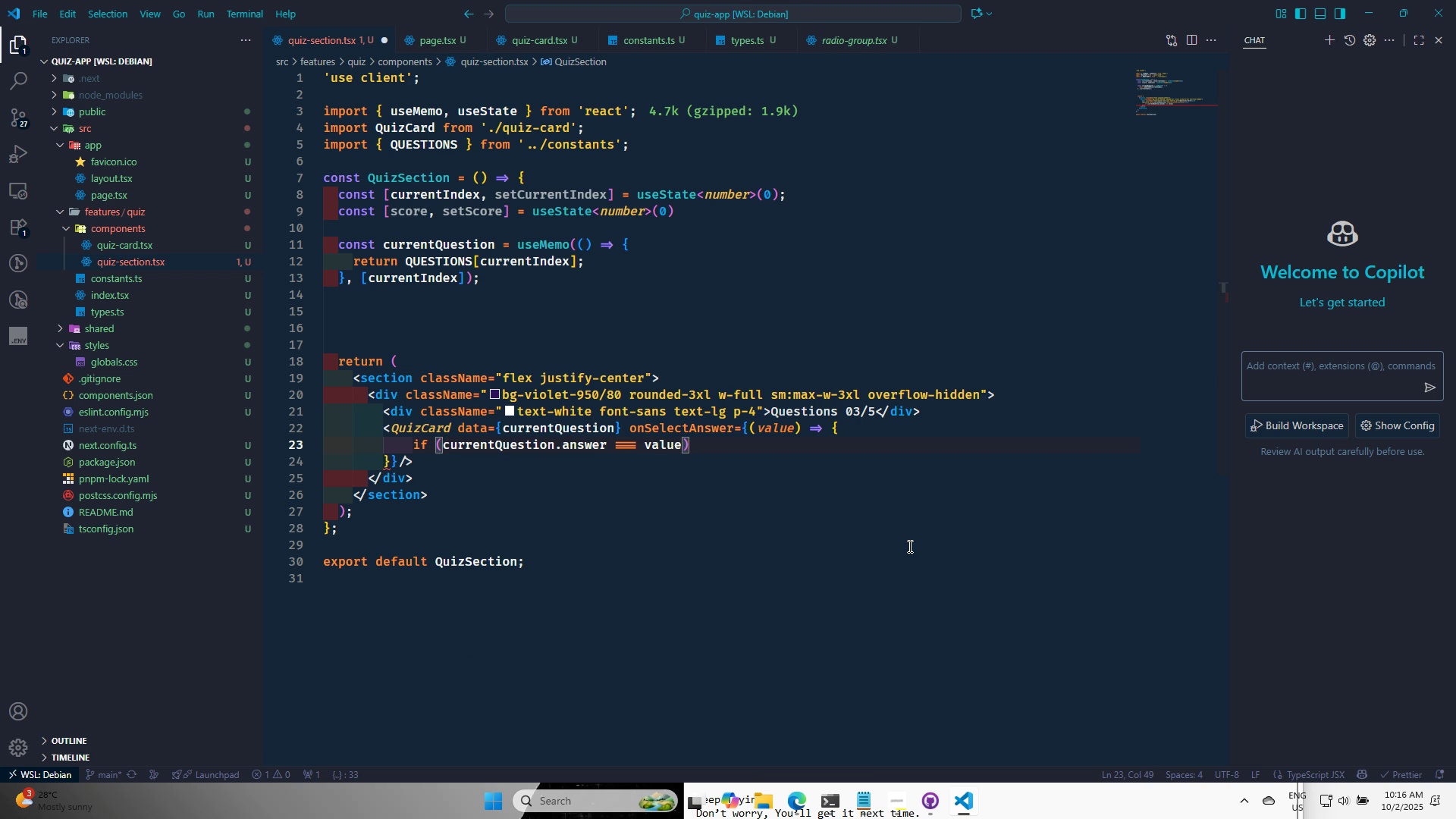 
key(ArrowRight)
 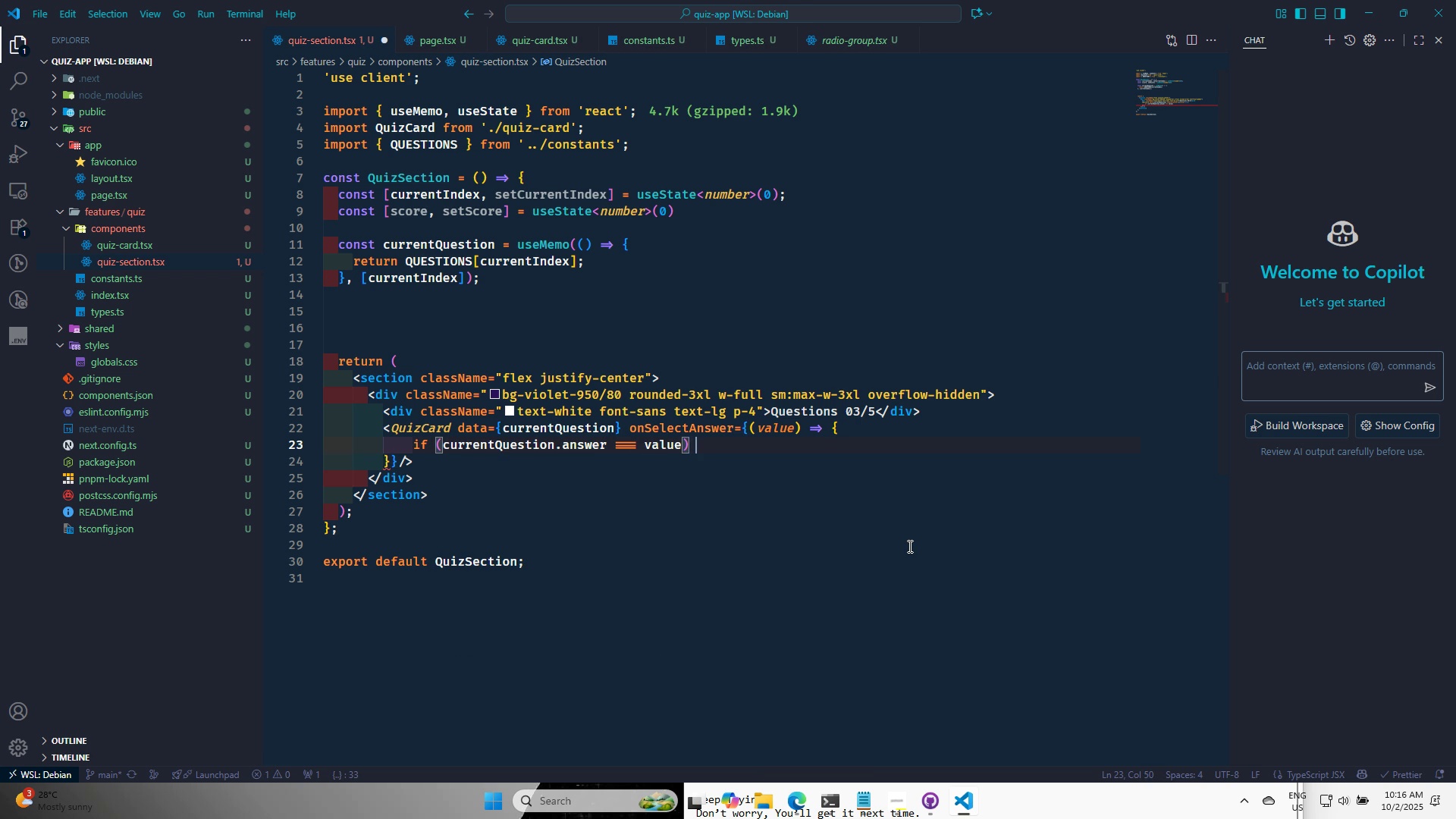 
key(Space)